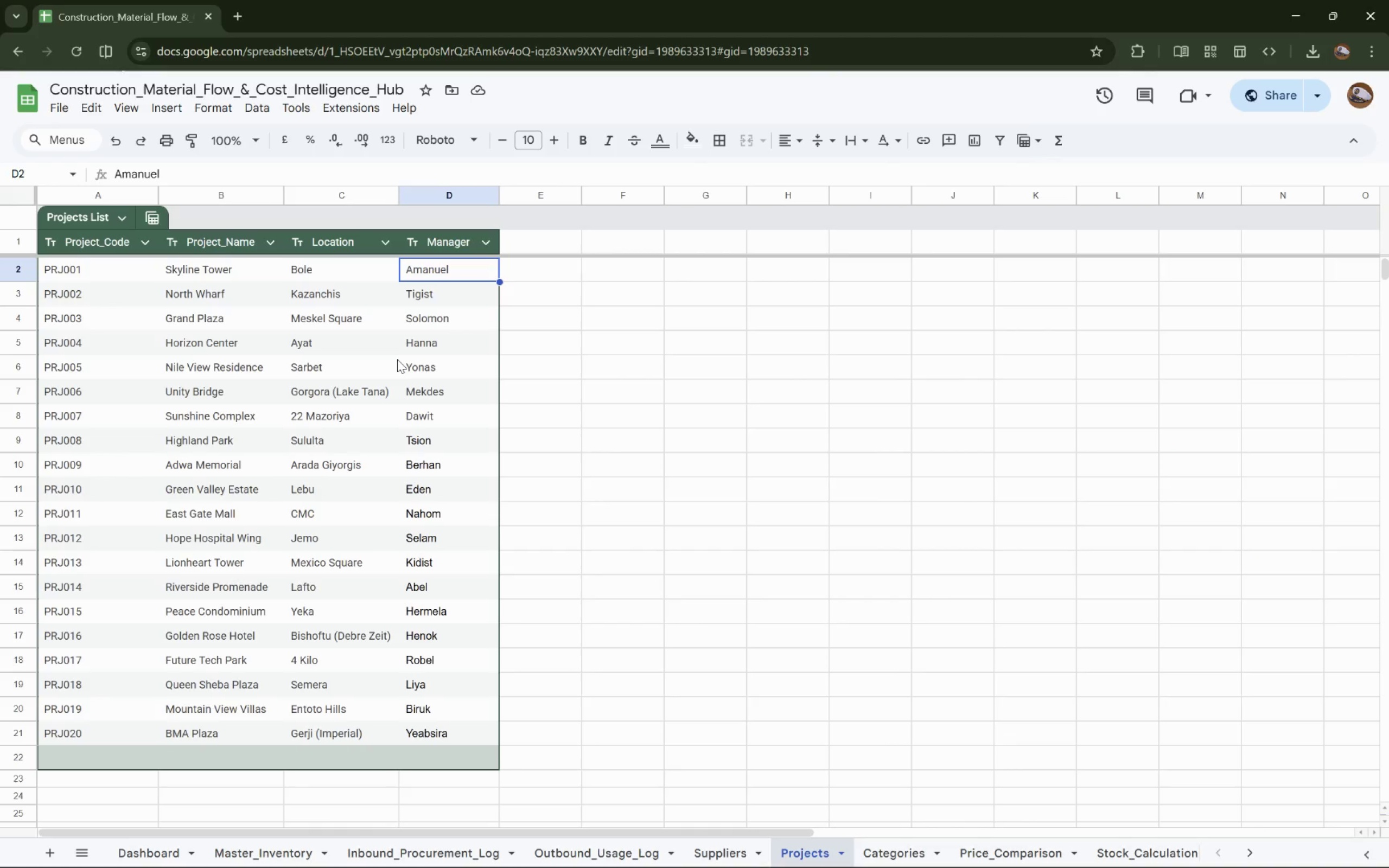 
hold_key(key=ControlLeft, duration=1.52)
 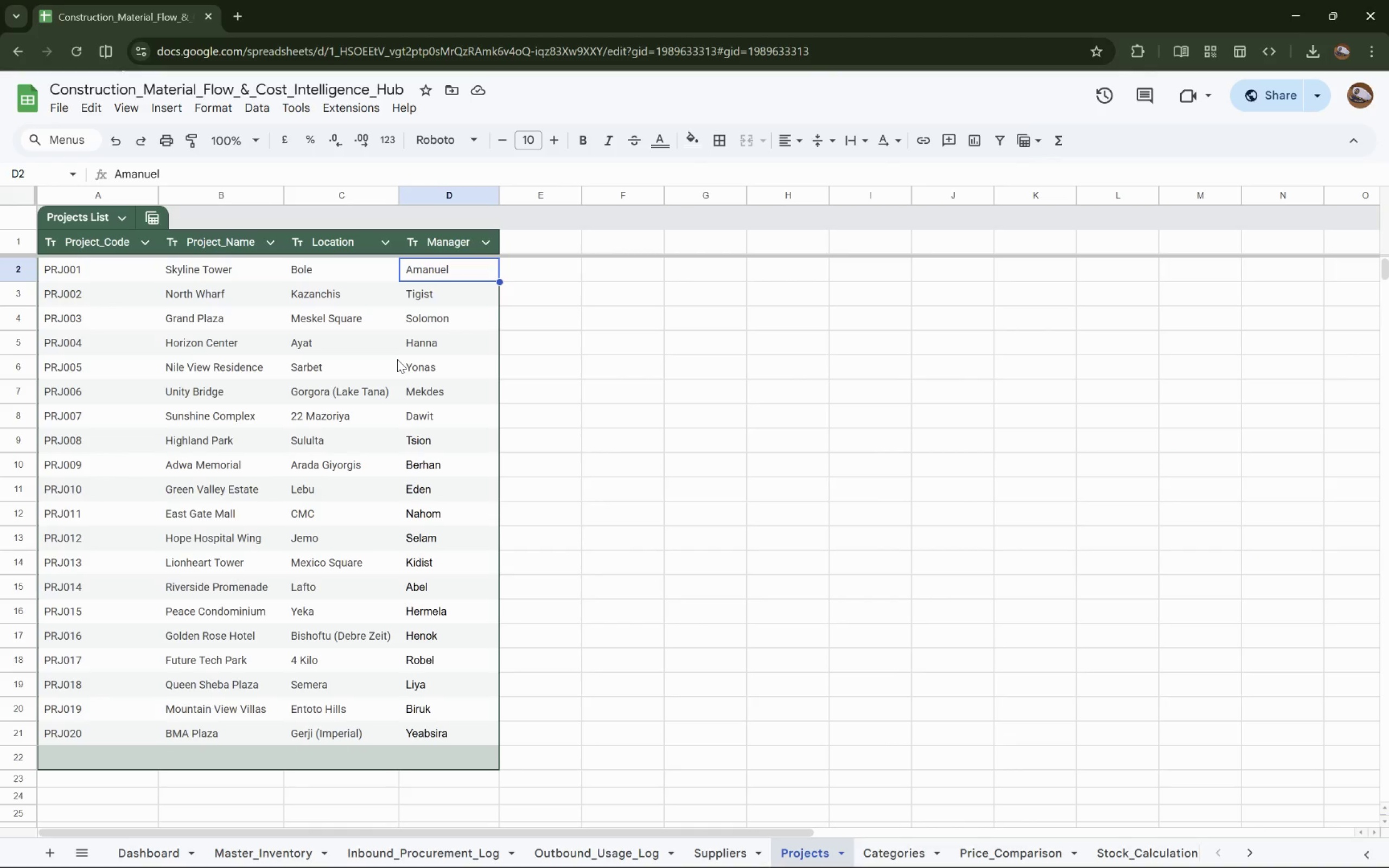 
hold_key(key=ControlLeft, duration=1.53)
 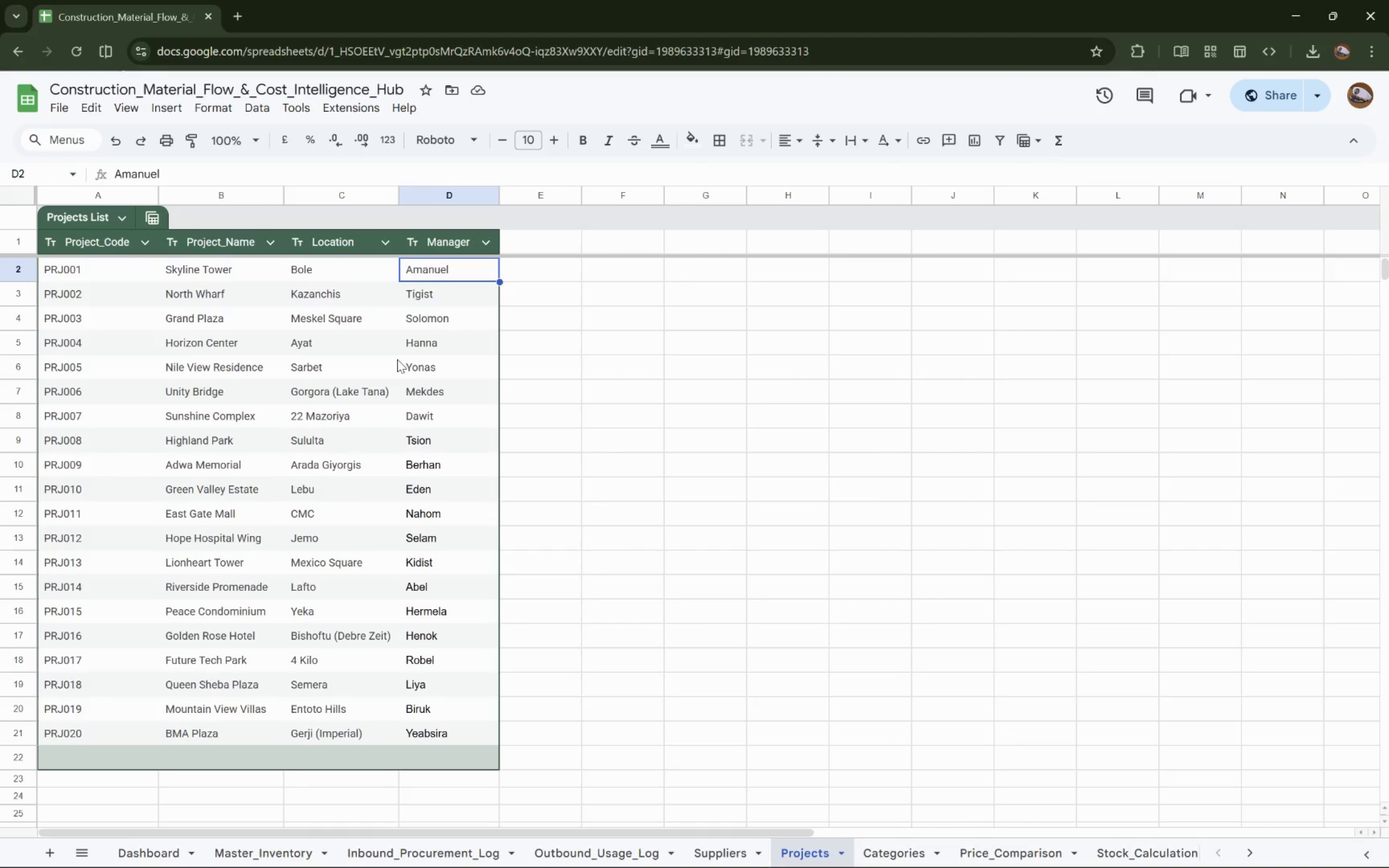 
hold_key(key=ControlLeft, duration=1.5)
 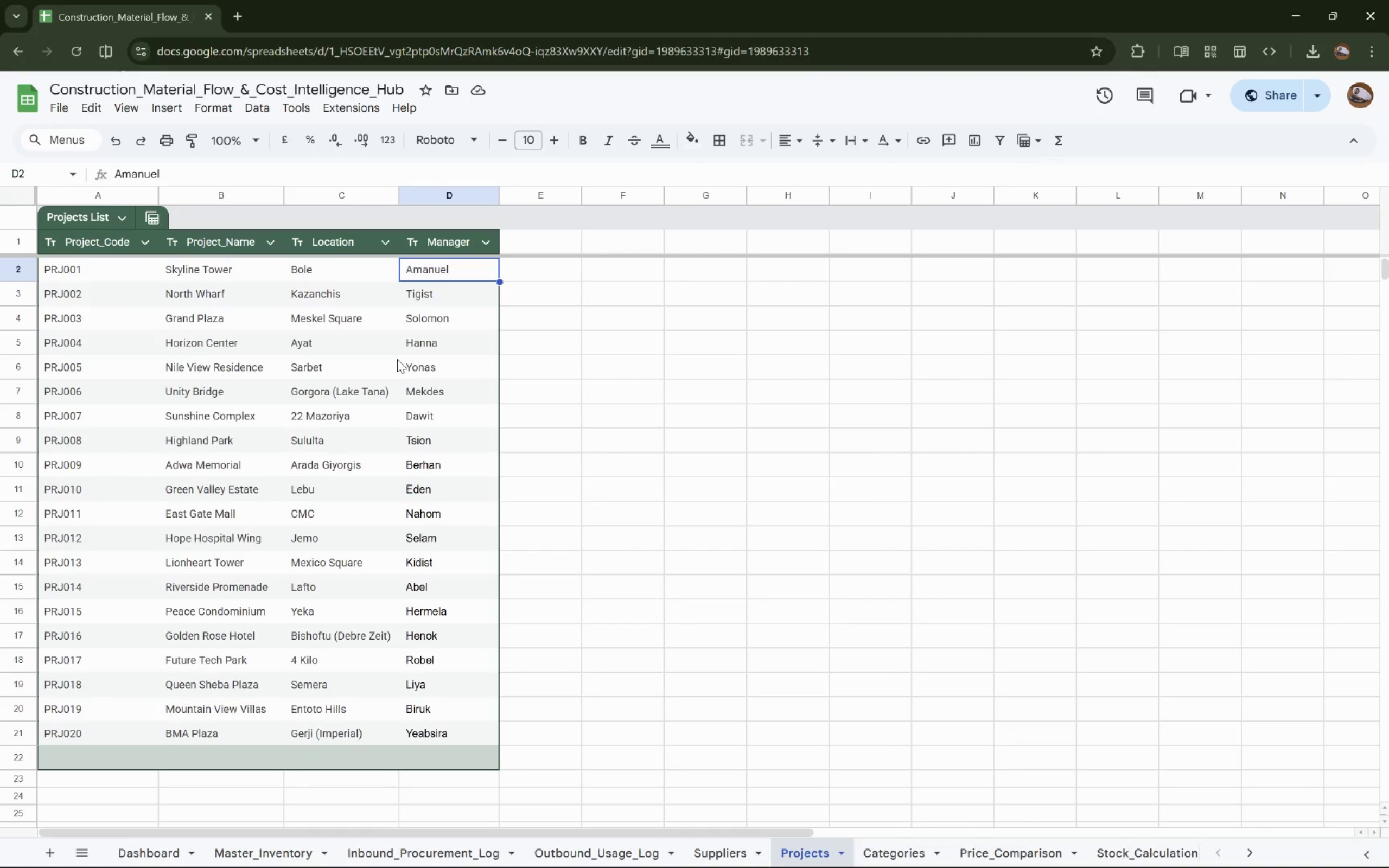 
hold_key(key=ControlLeft, duration=1.5)
 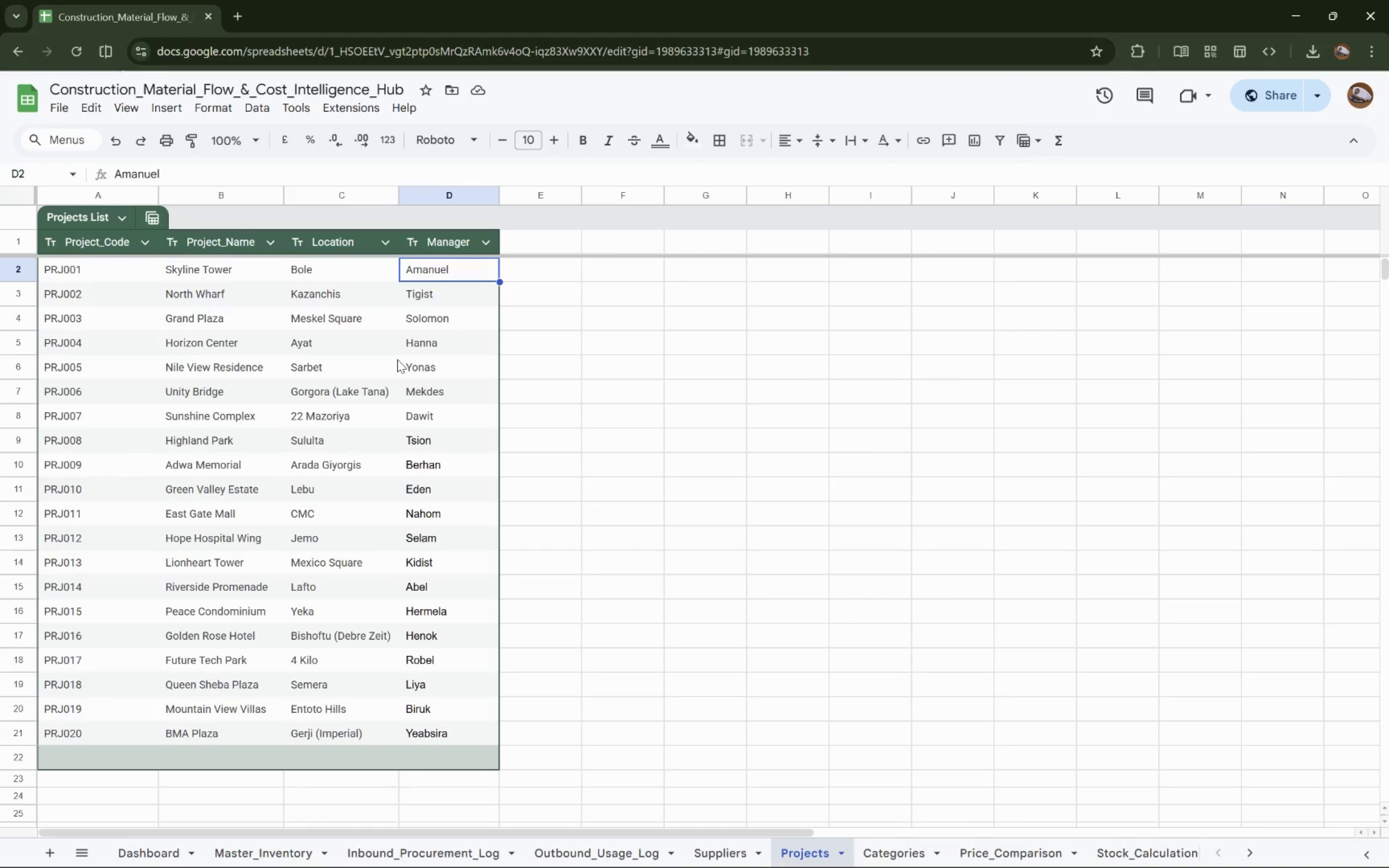 
hold_key(key=ControlLeft, duration=1.2)
 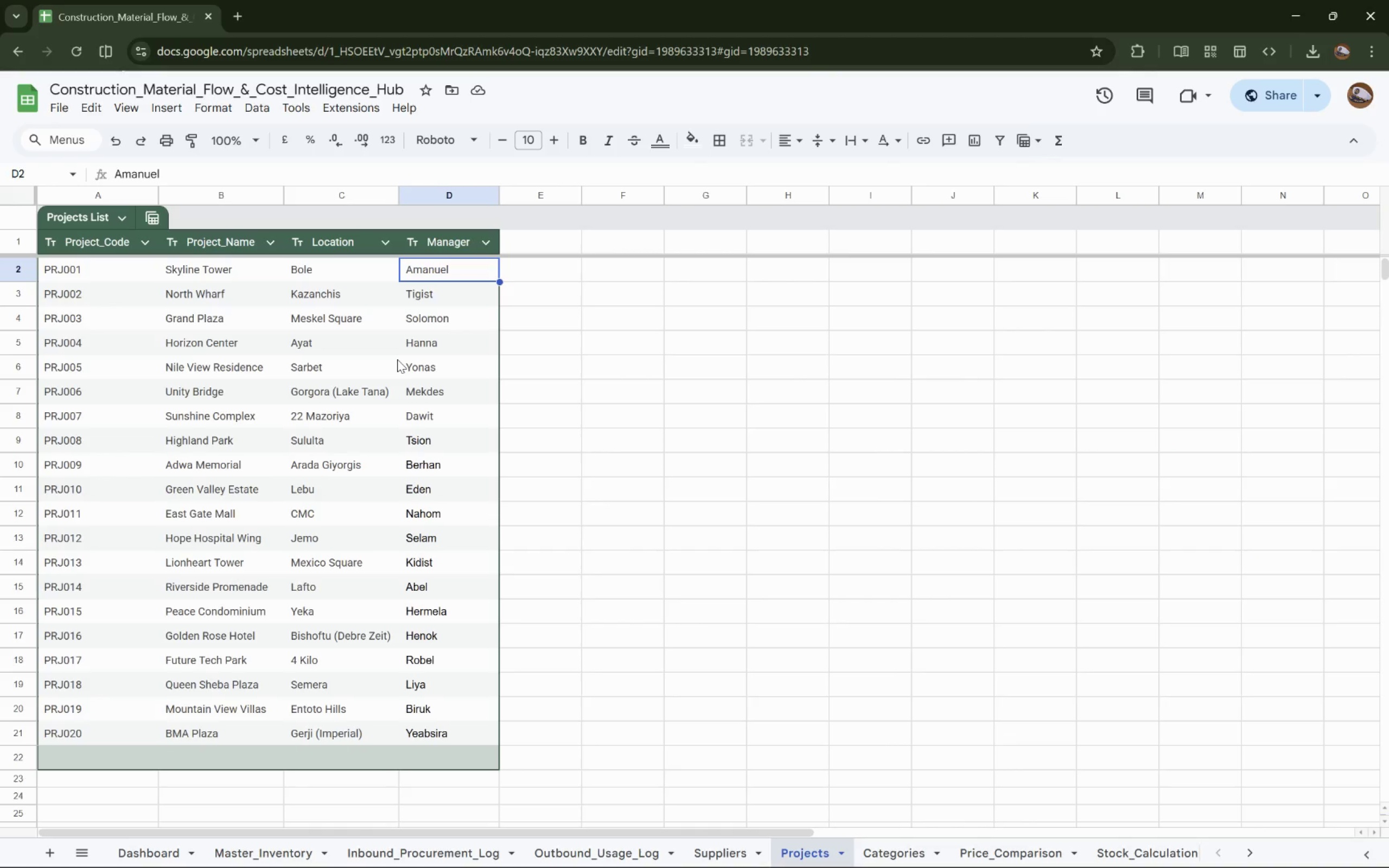 
wait(8.05)
 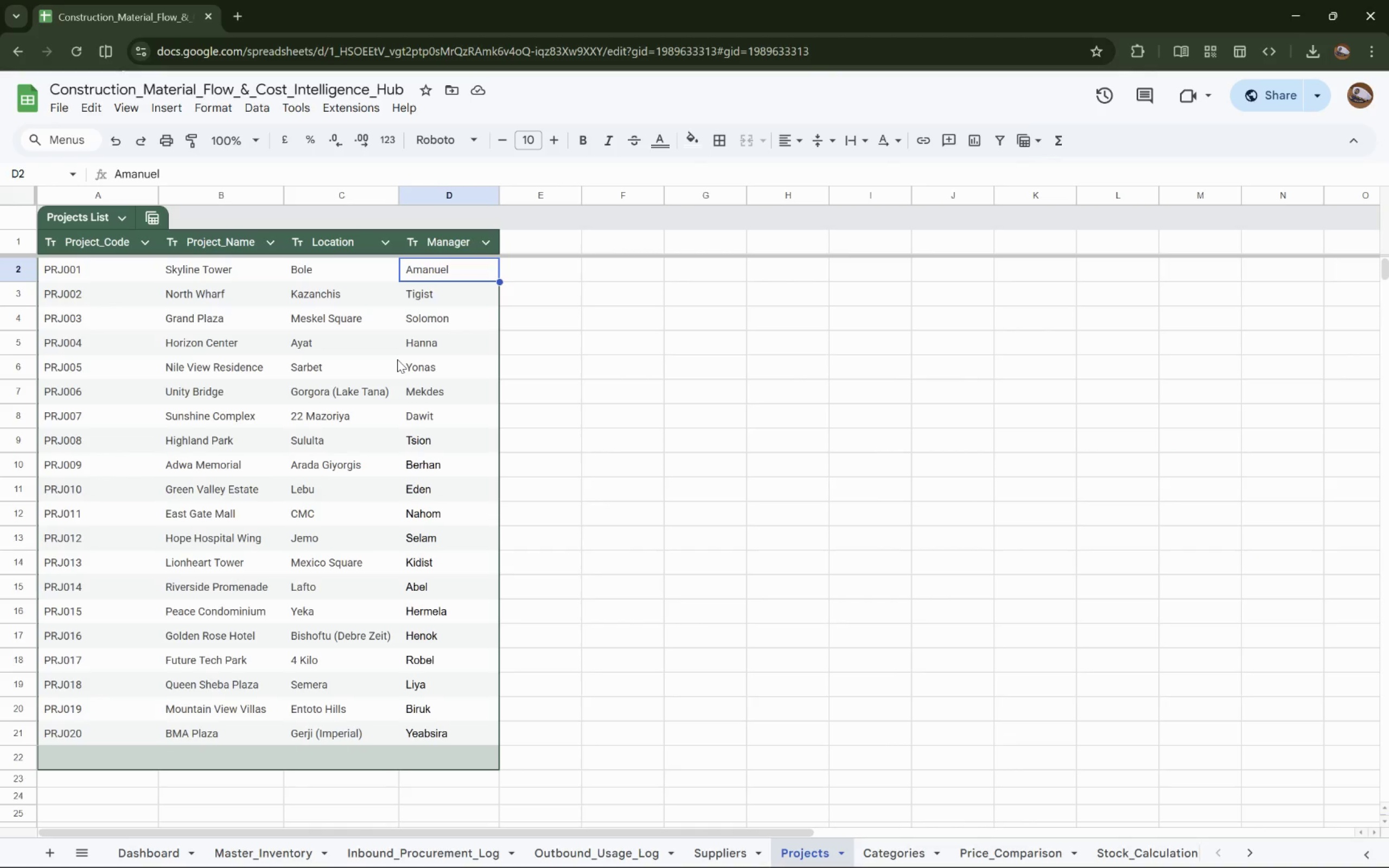 
left_click([294, 407])
 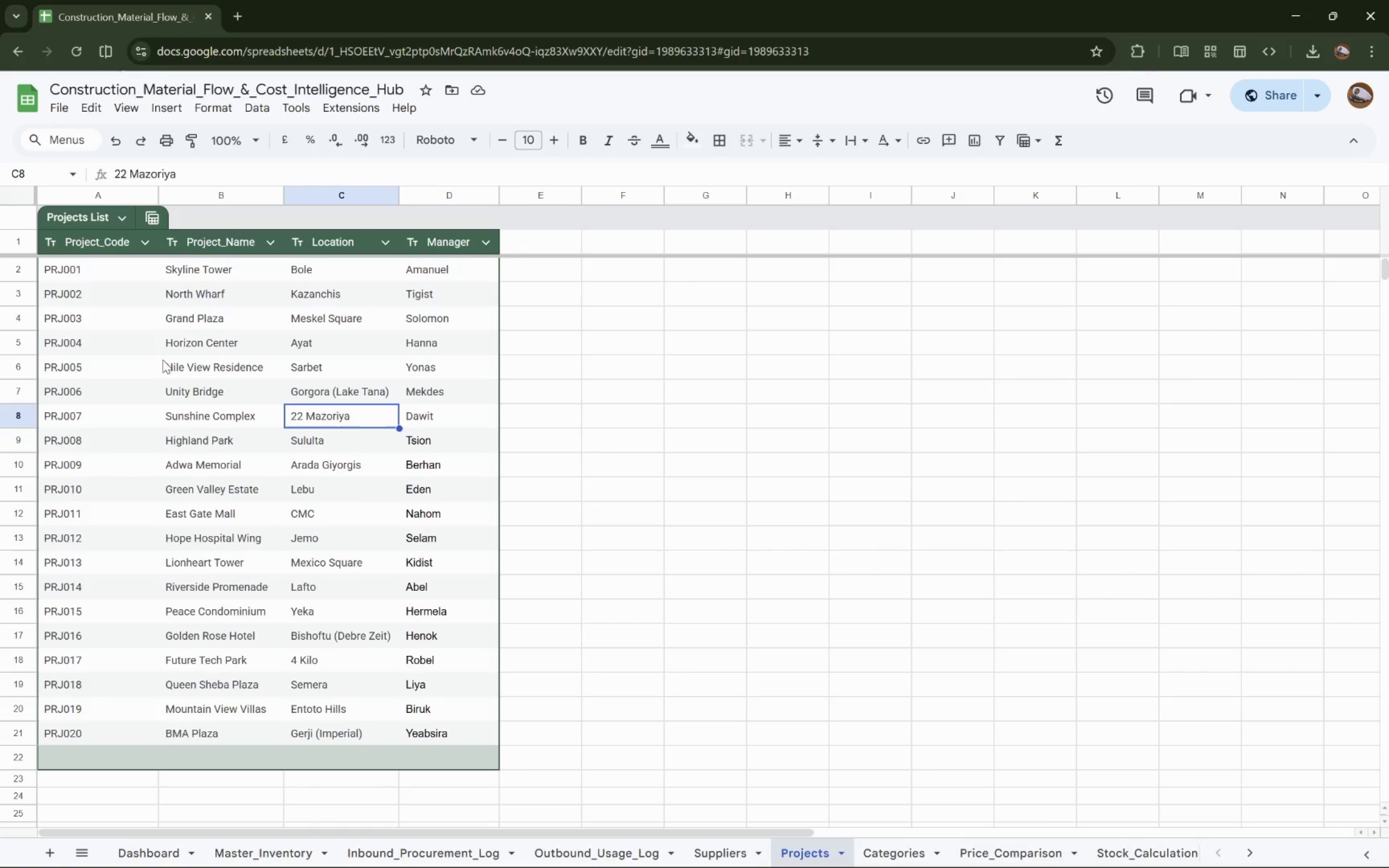 
left_click([160, 360])
 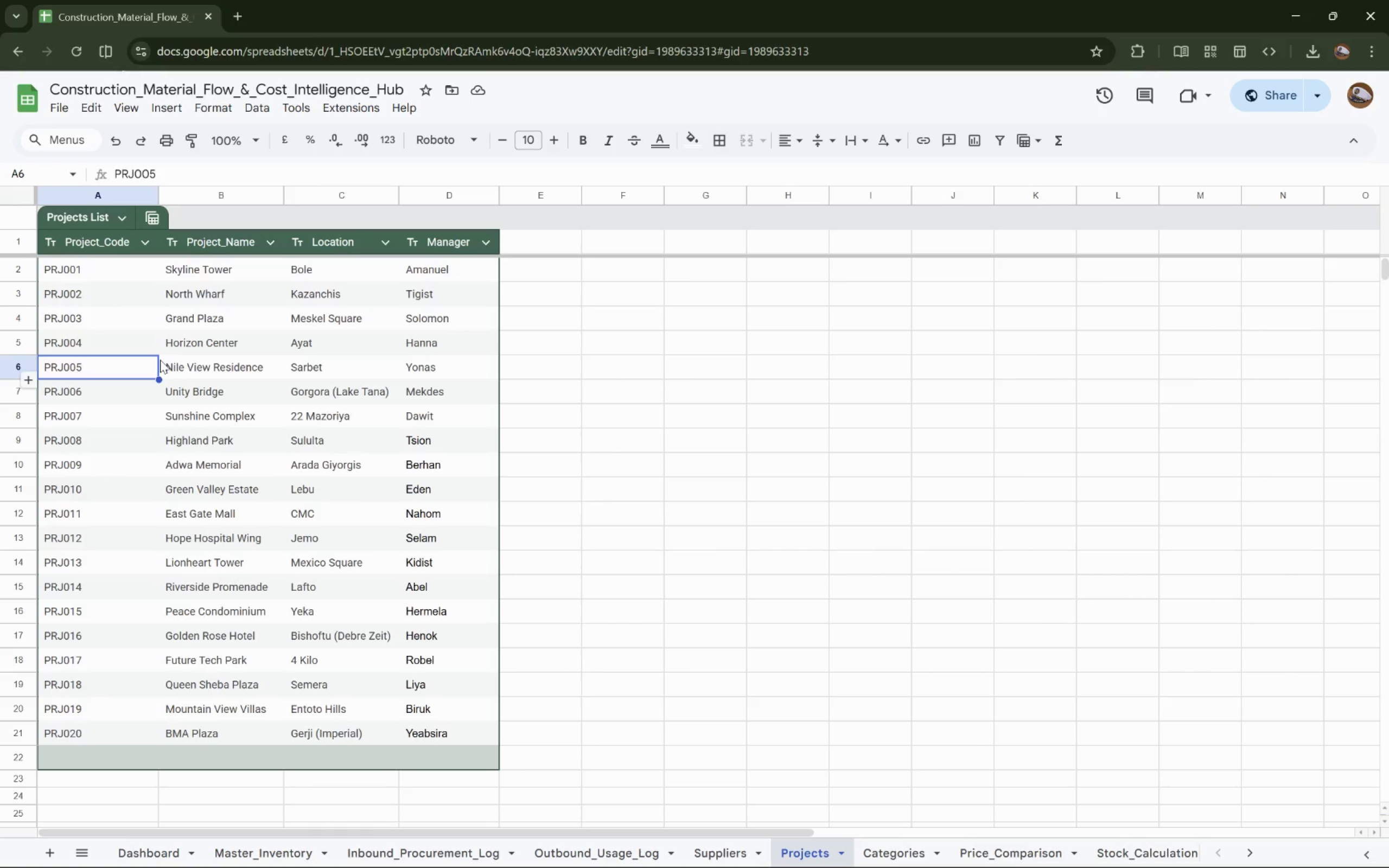 